 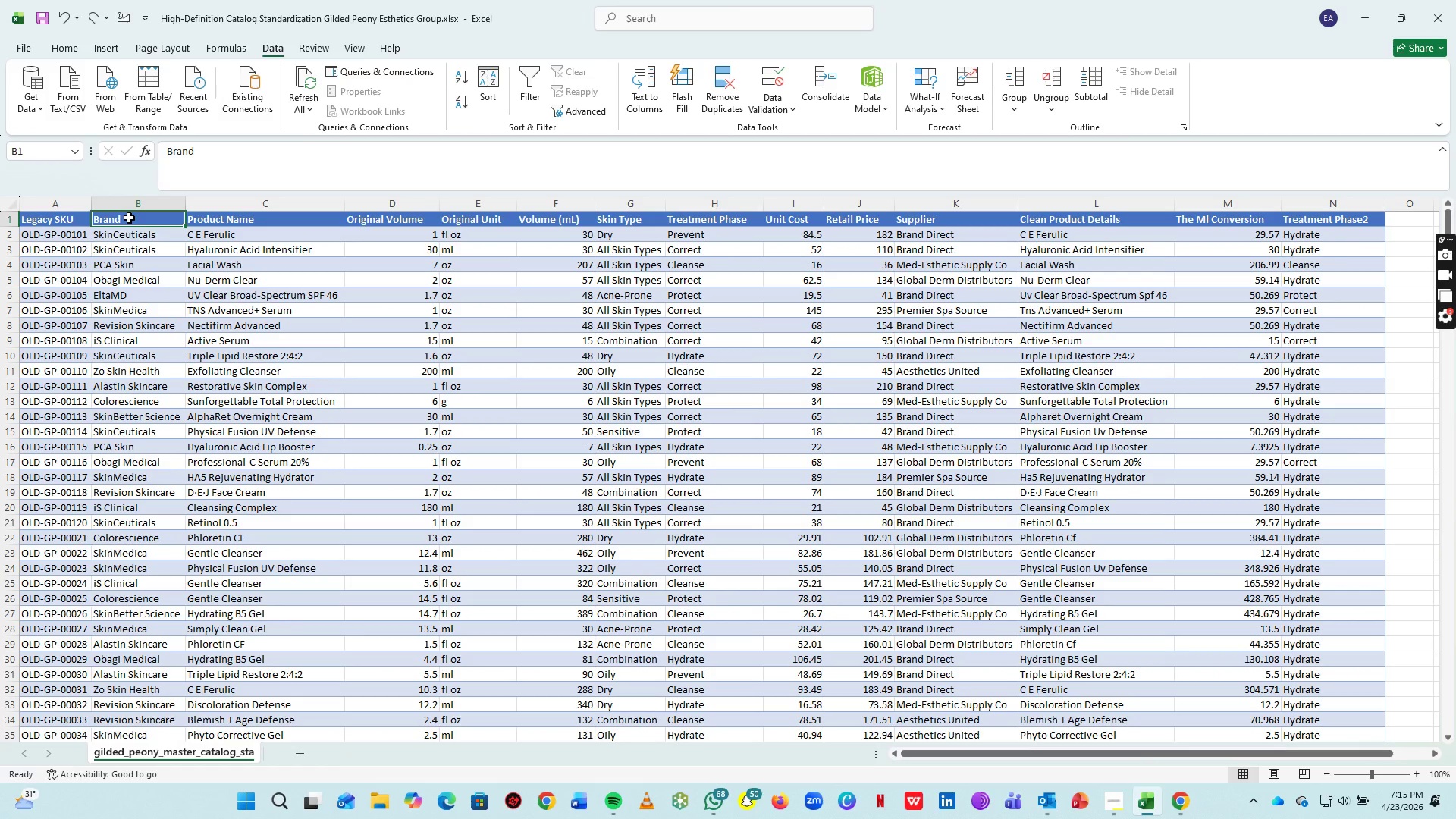 
left_click([160, 206])
 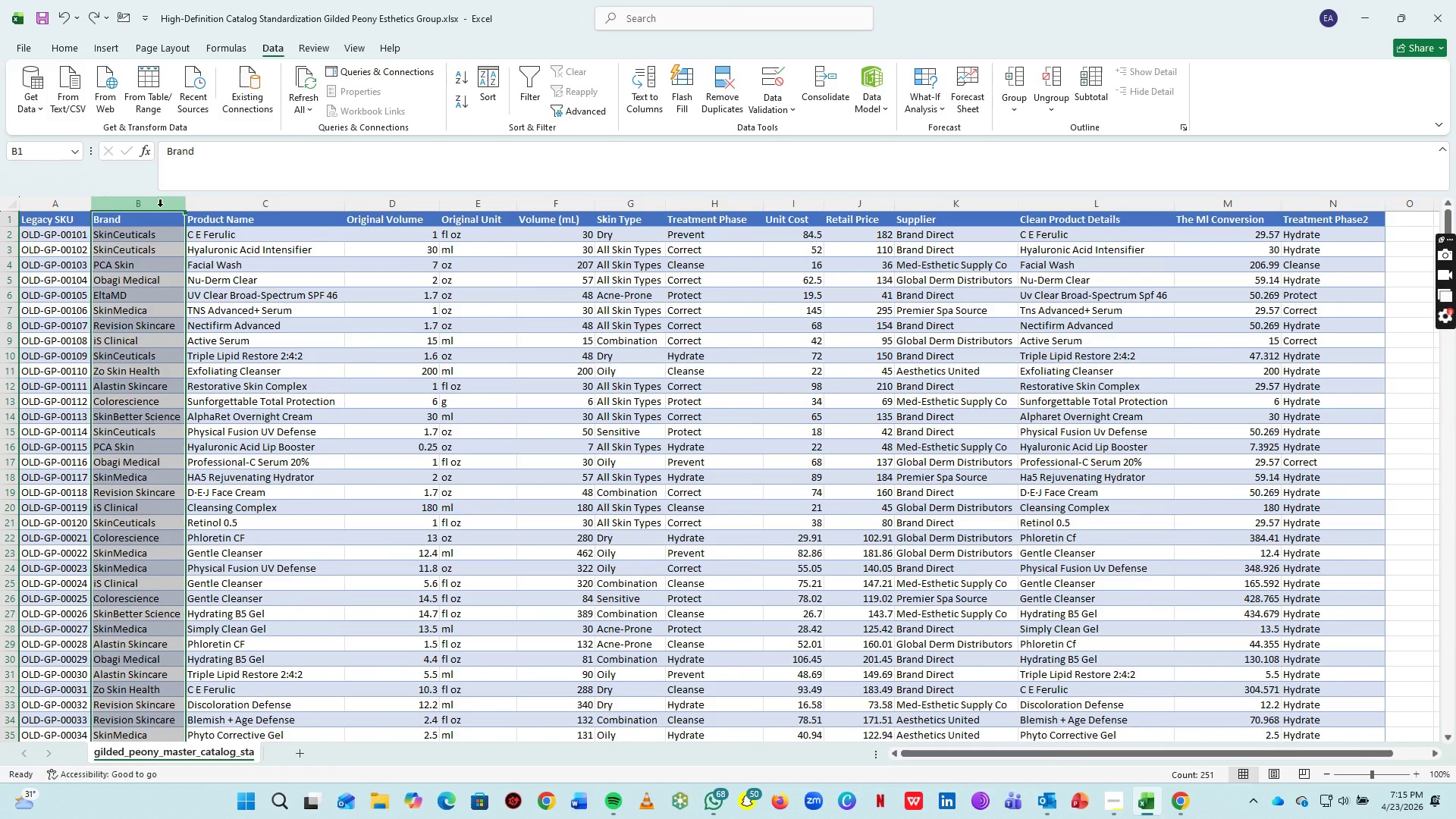 
wait(9.53)
 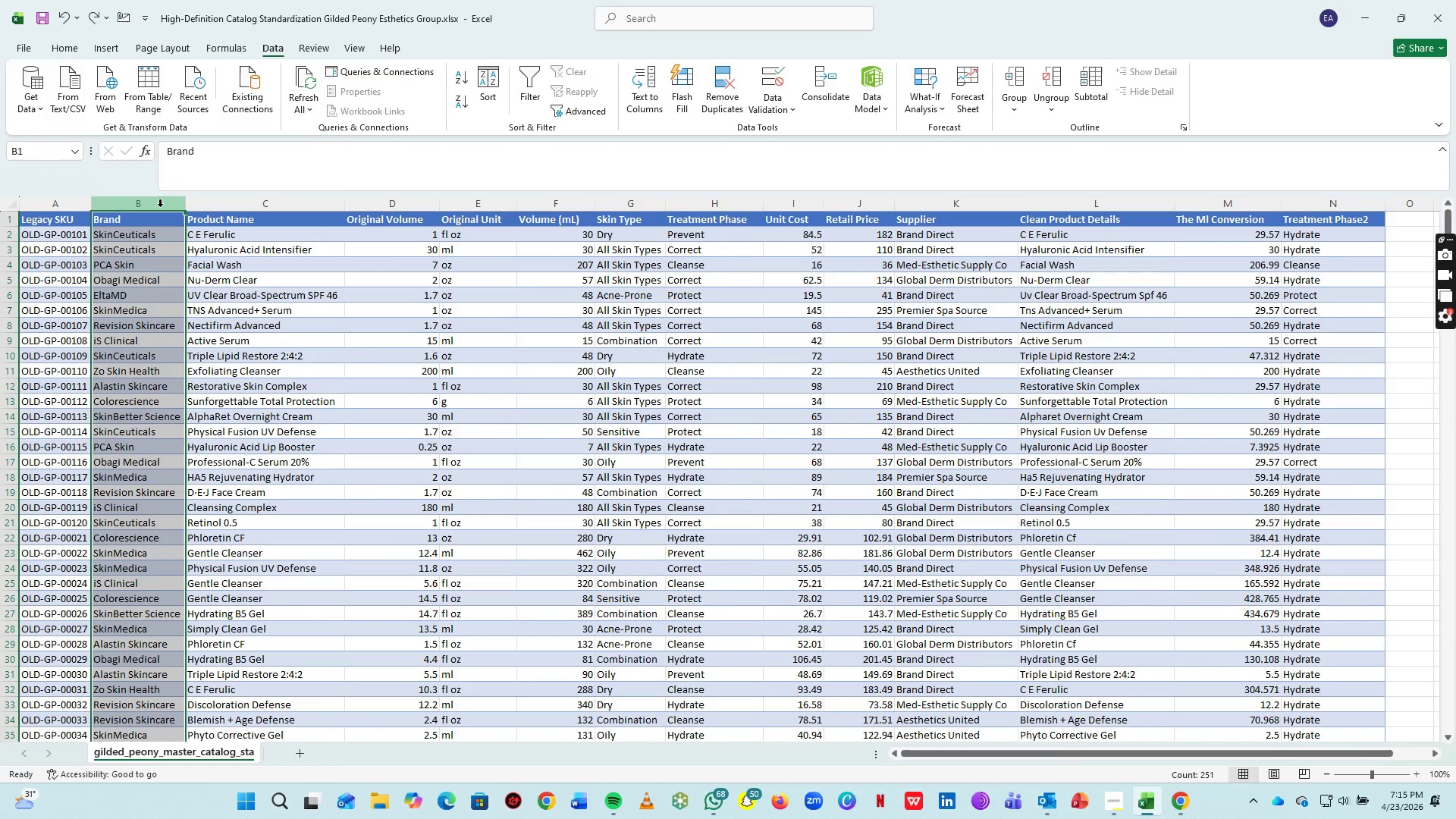 
key(Alt+AltLeft)
 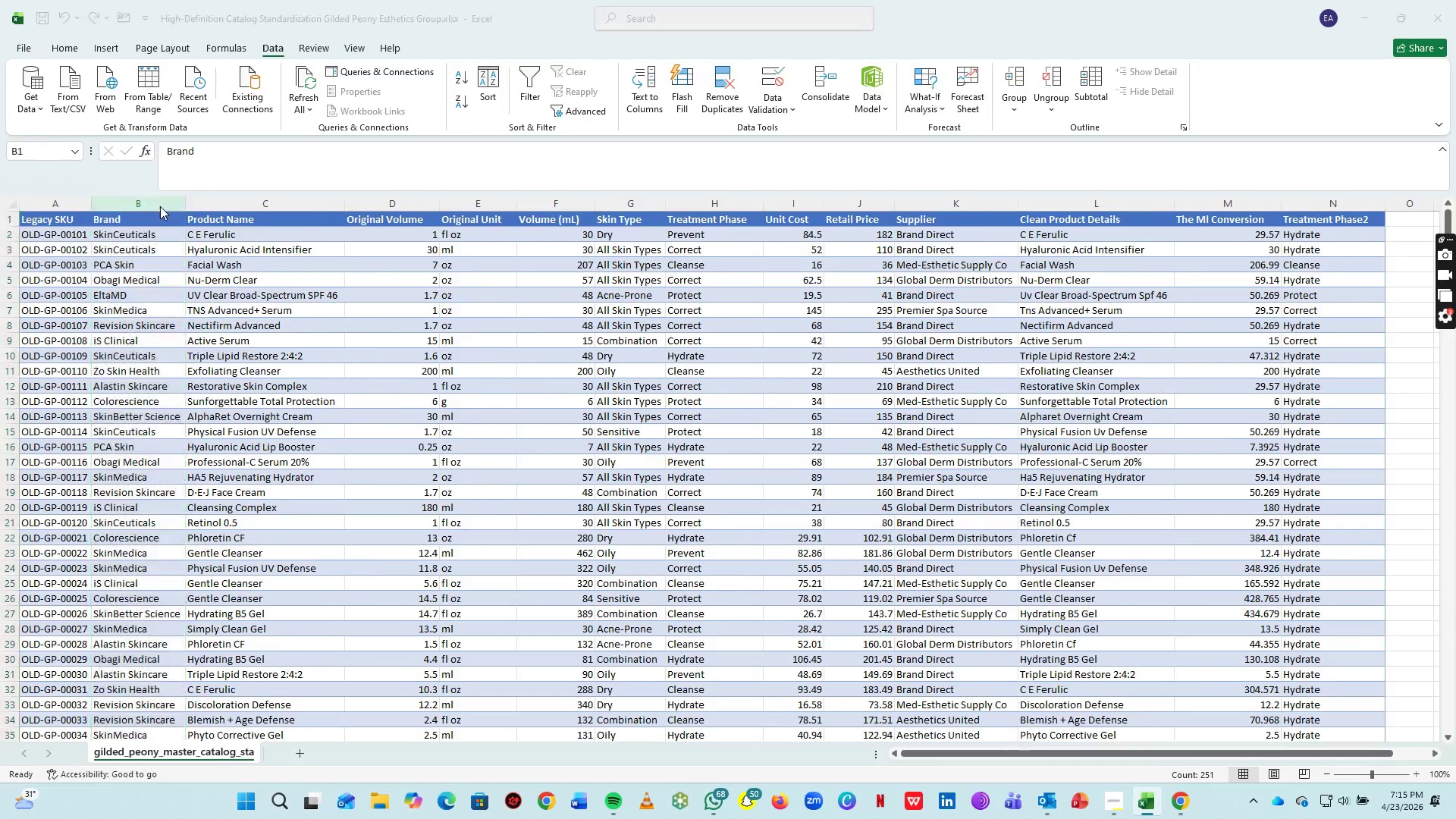 
key(Alt+Tab)